 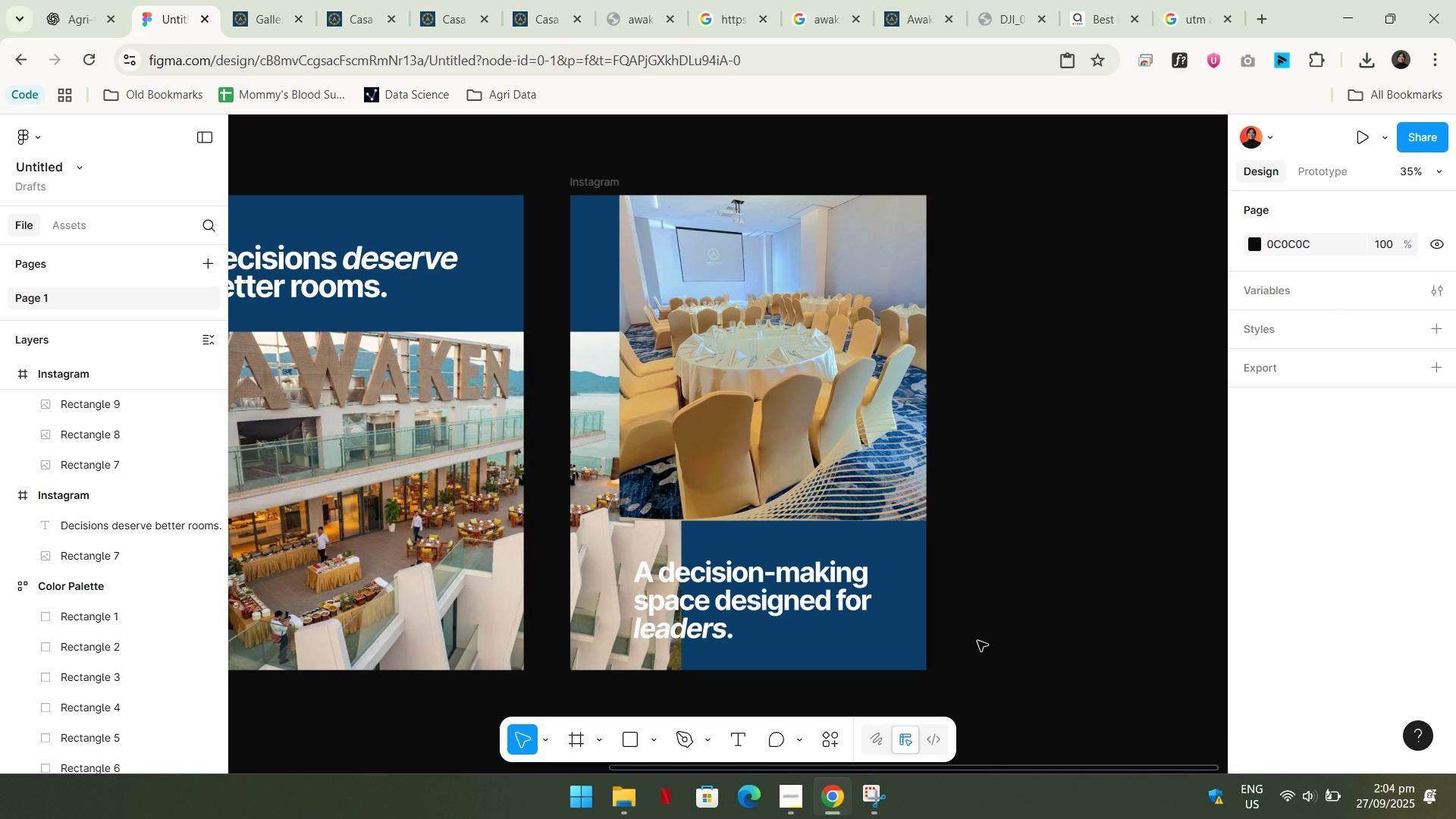 
left_click([598, 503])
 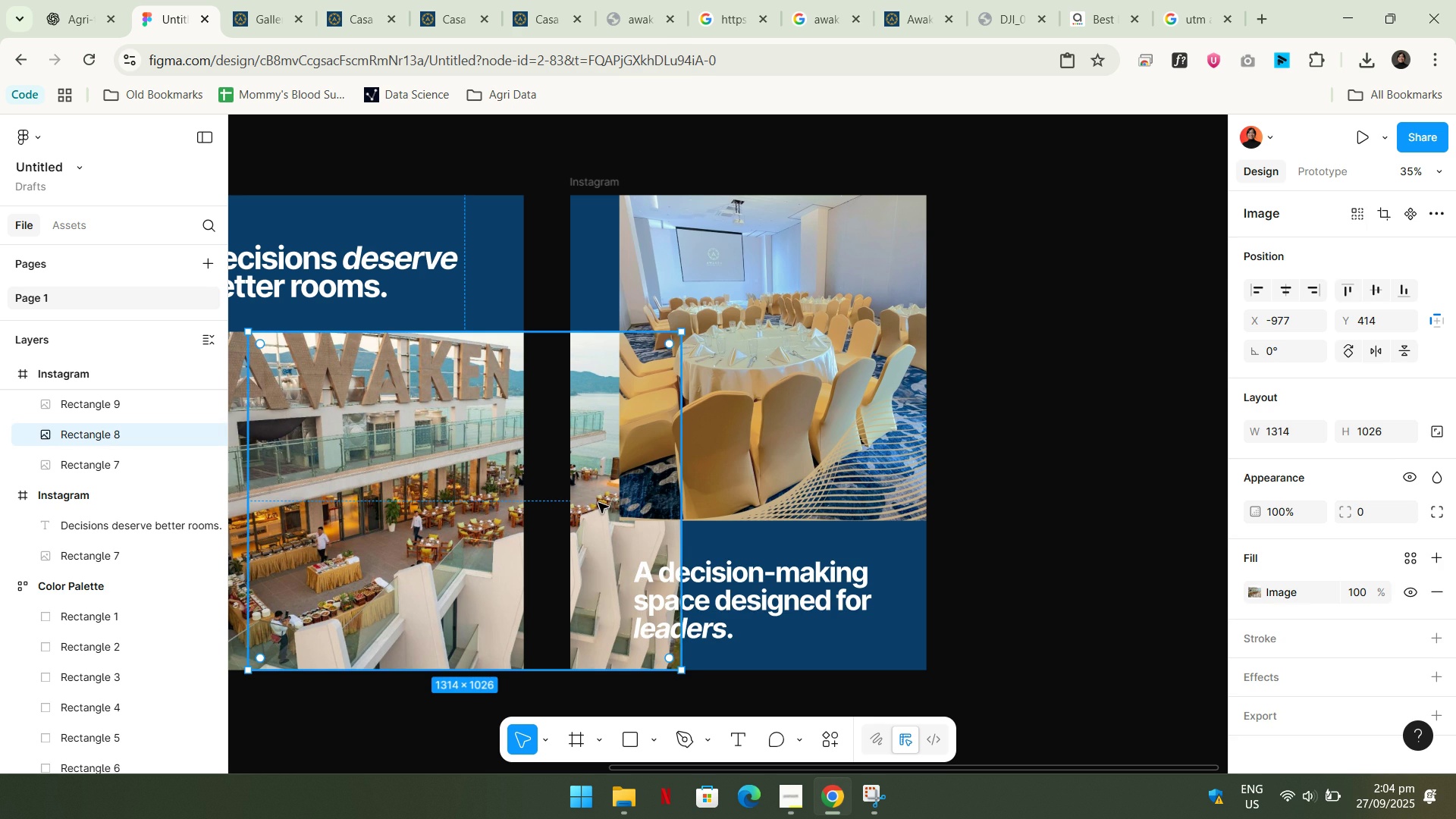 
right_click([598, 503])
 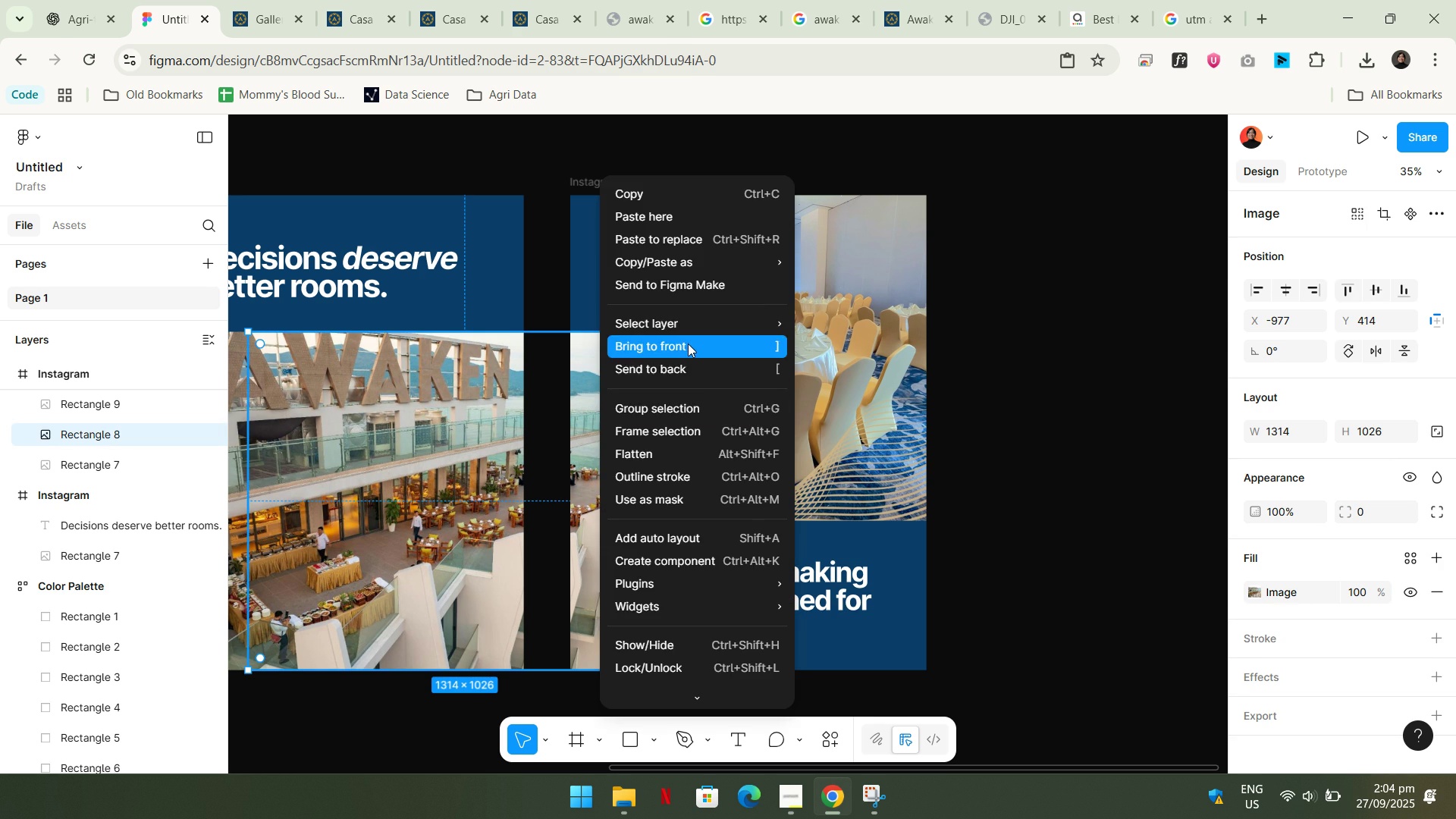 
left_click([688, 343])
 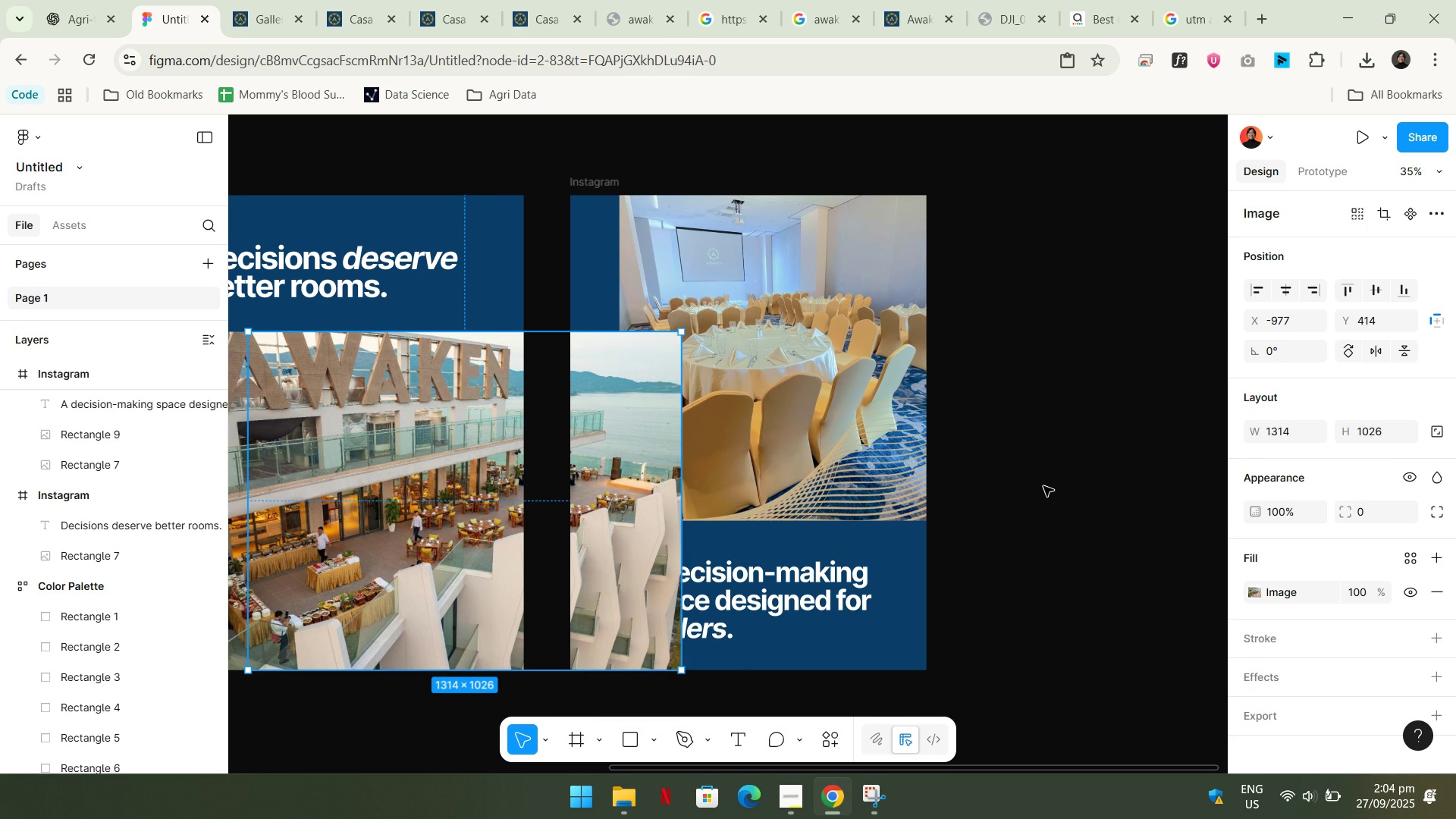 
key(Control+ControlLeft)
 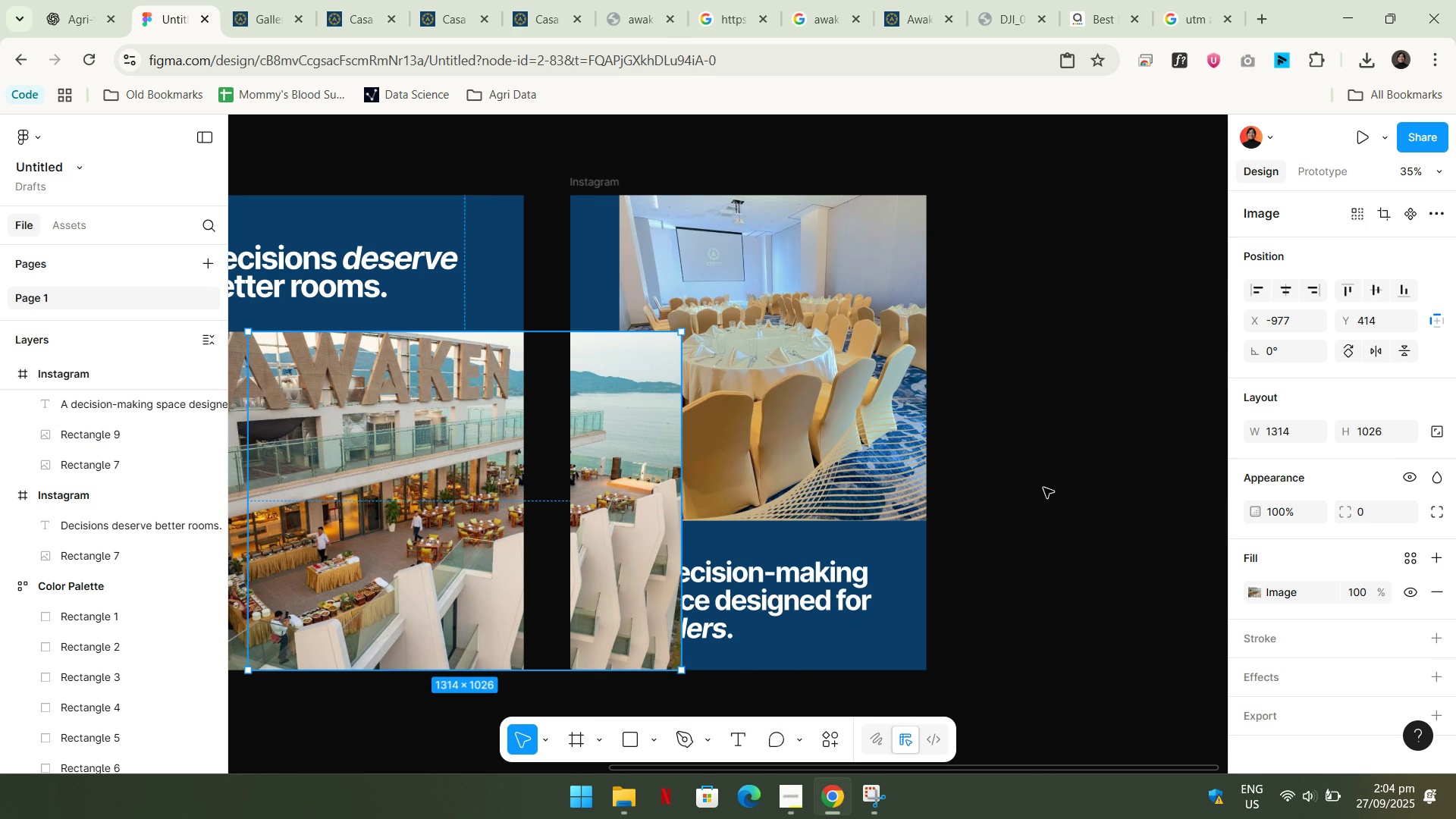 
key(Control+Z)
 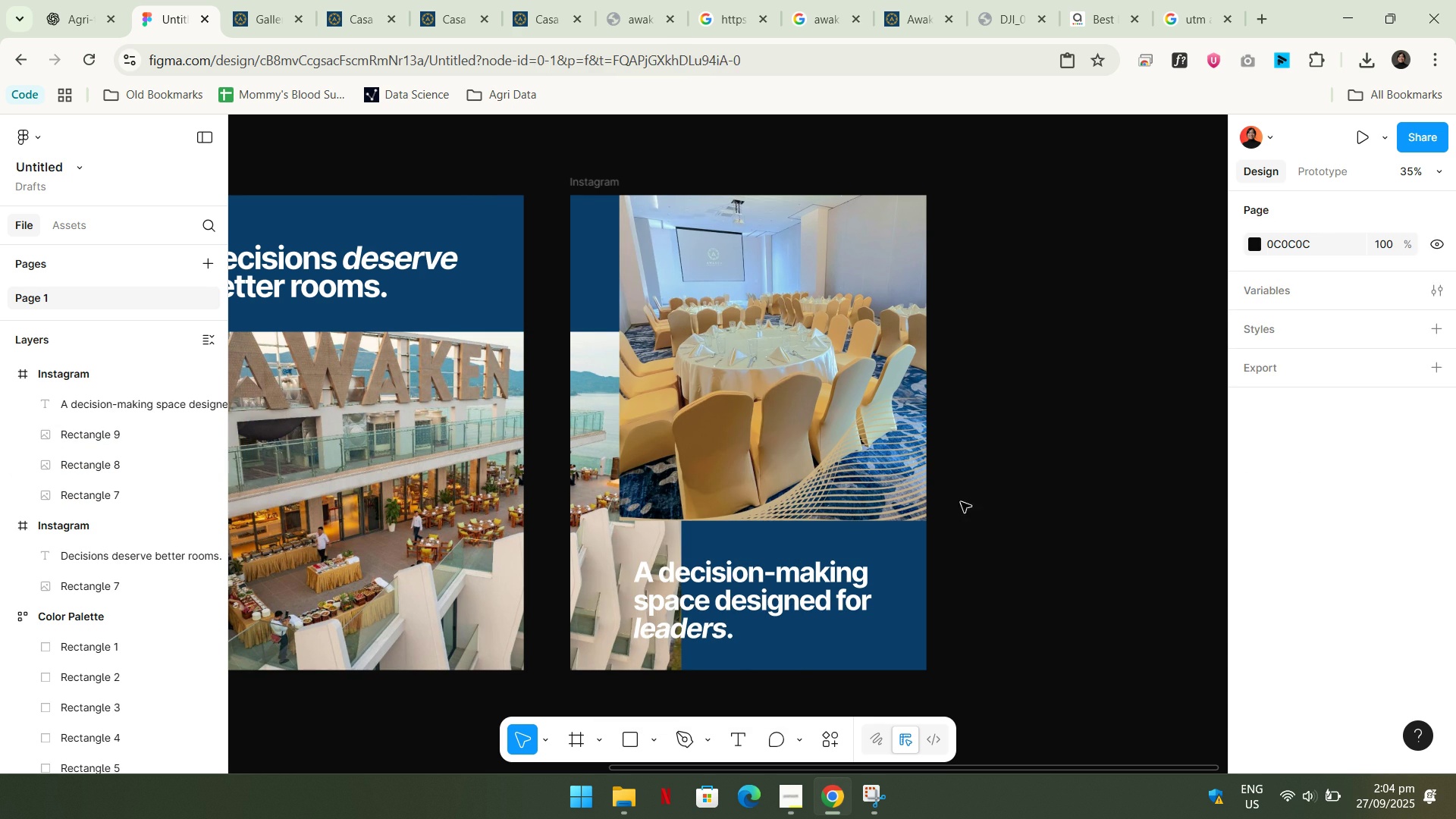 
double_click([853, 453])
 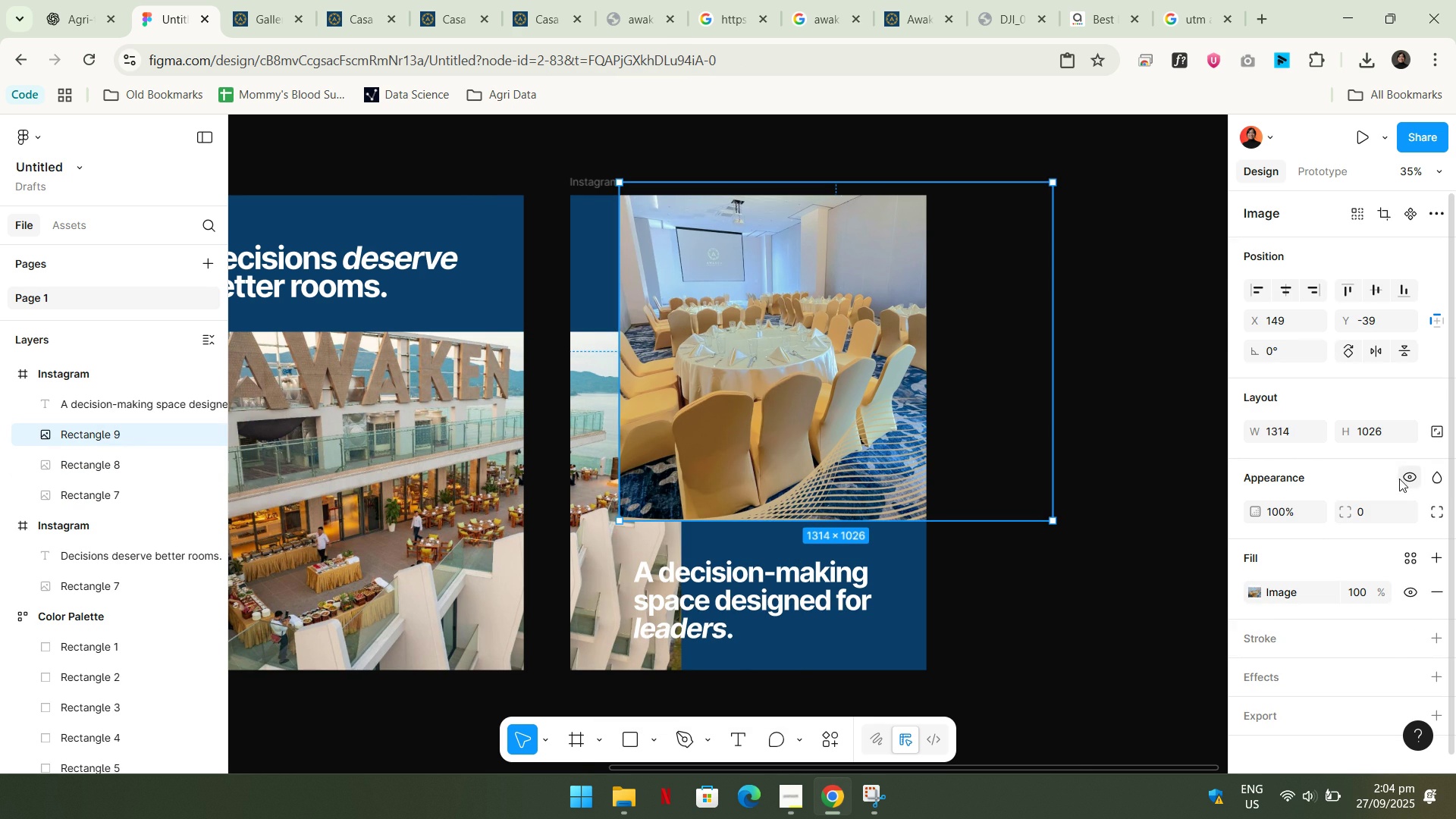 
left_click([1392, 502])
 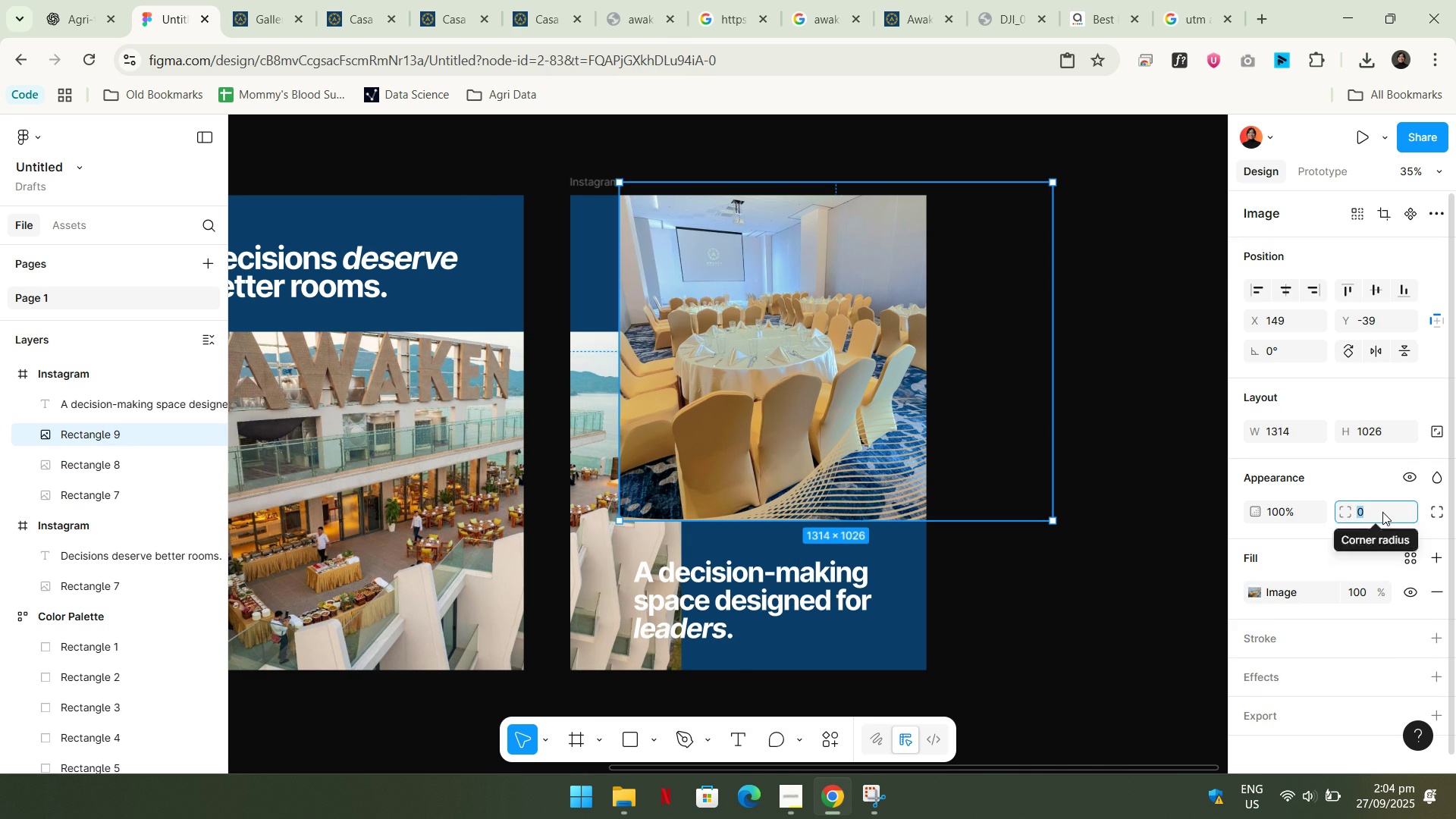 
key(Numpad2)
 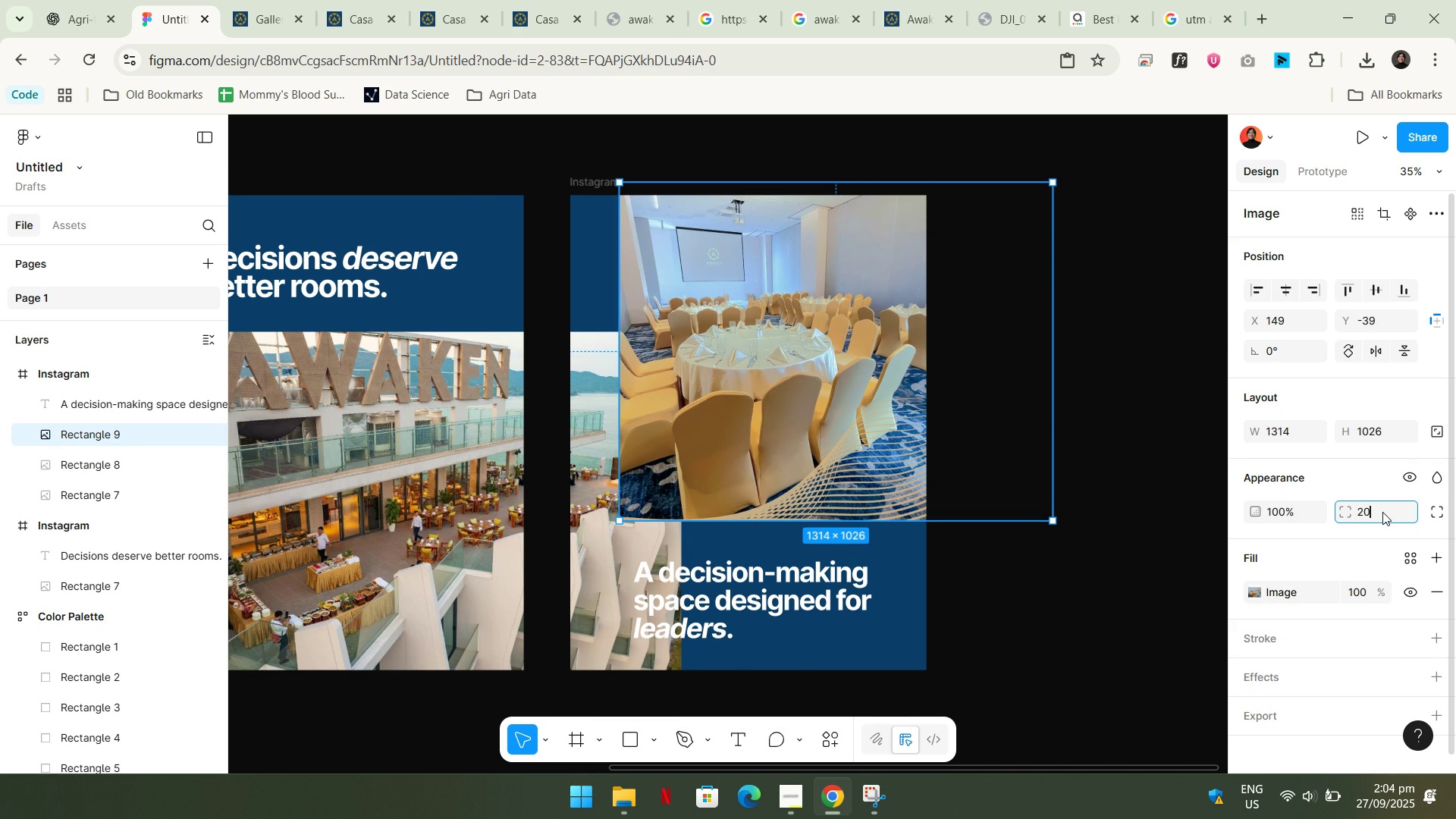 
key(Numpad0)
 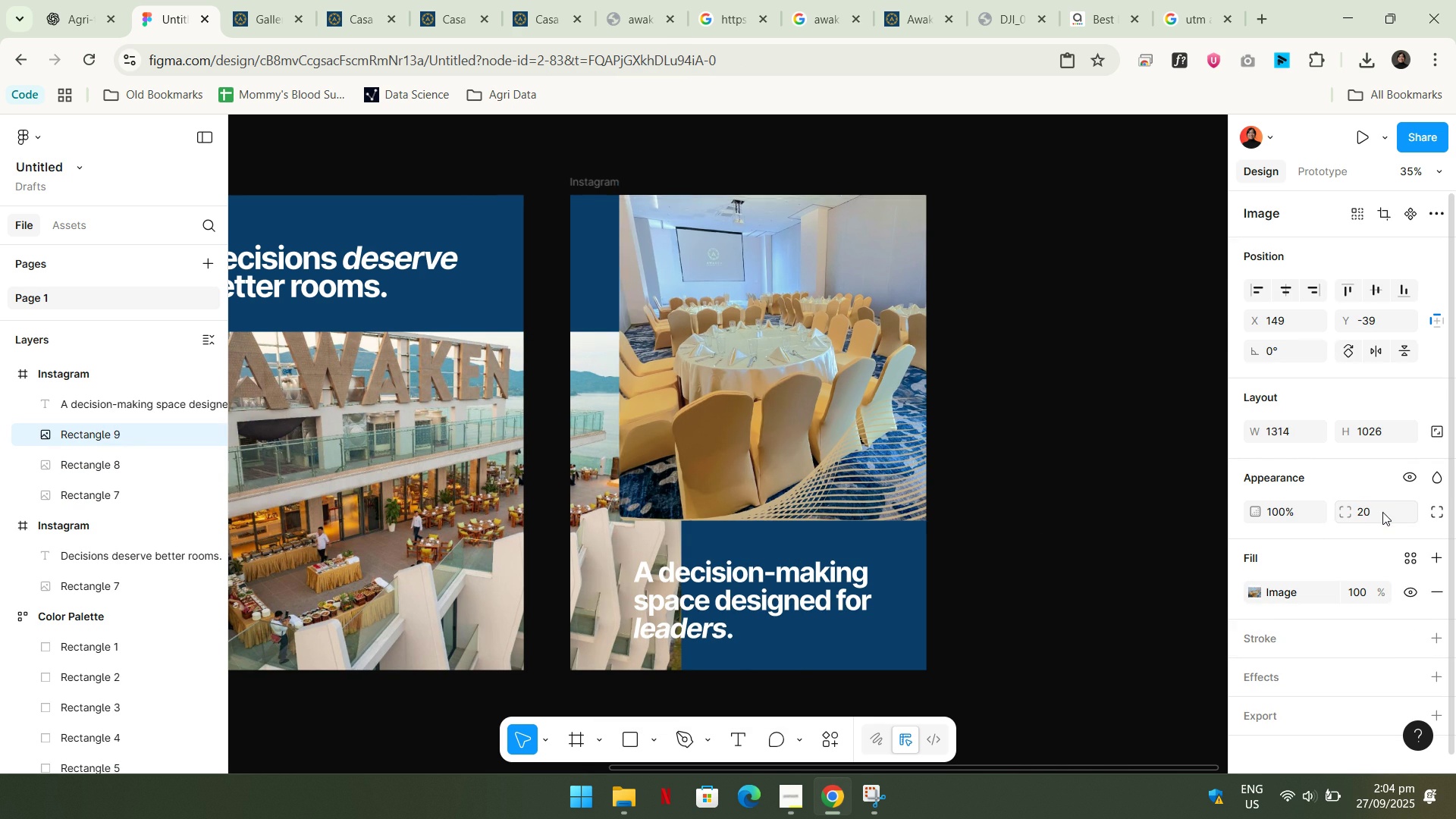 
key(NumpadEnter)
 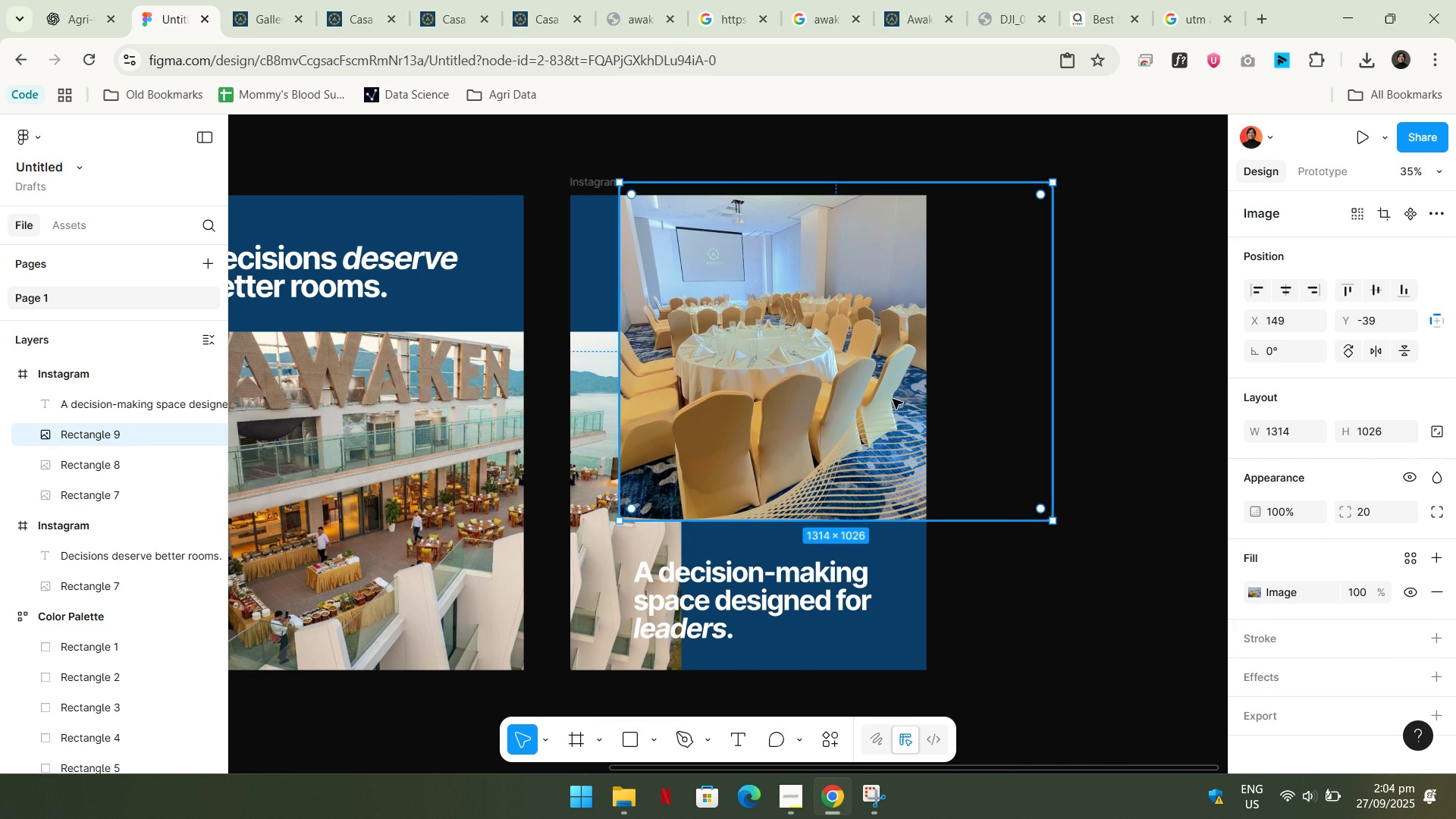 
key(Control+ControlLeft)
 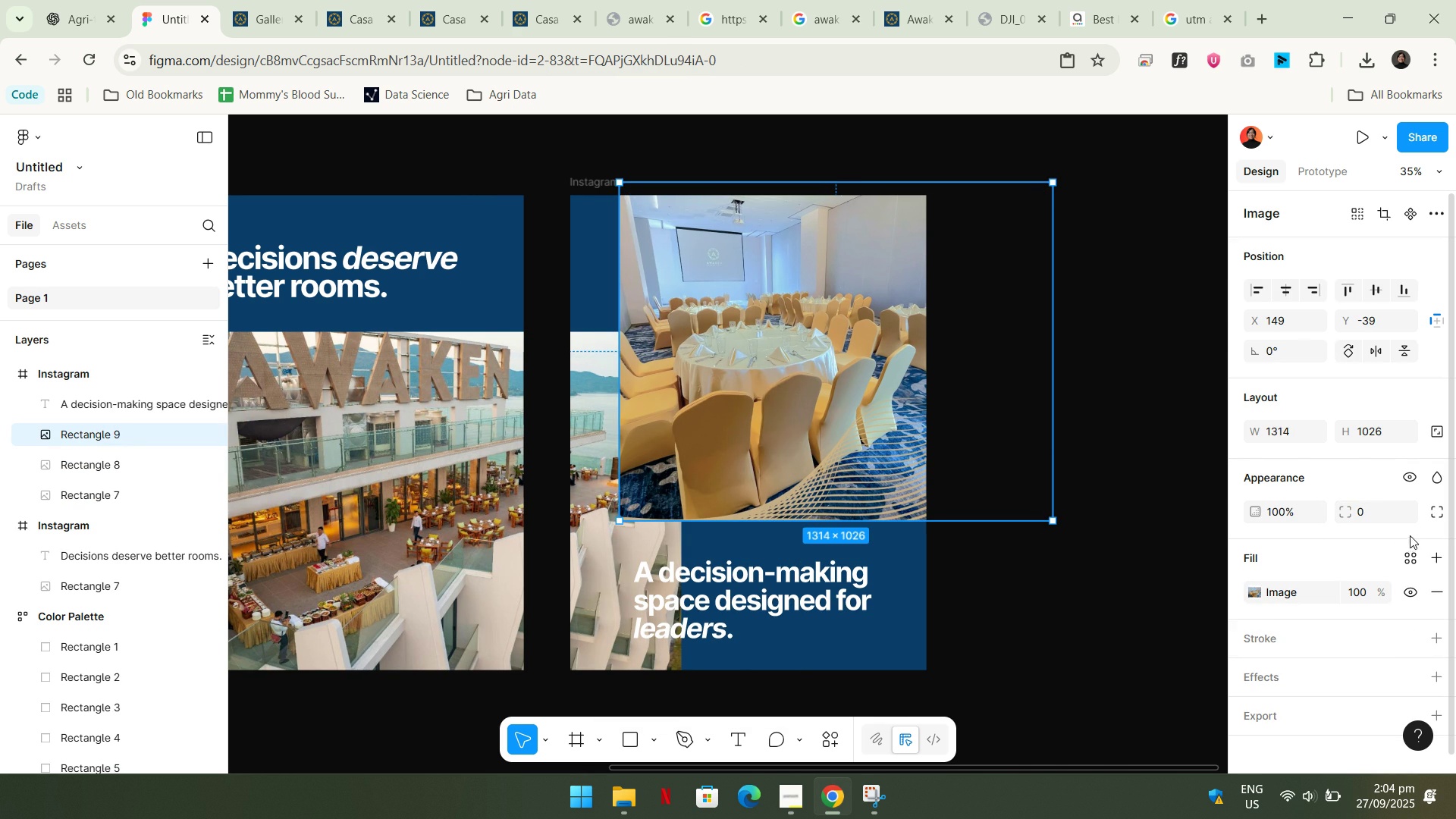 
key(Control+Z)